 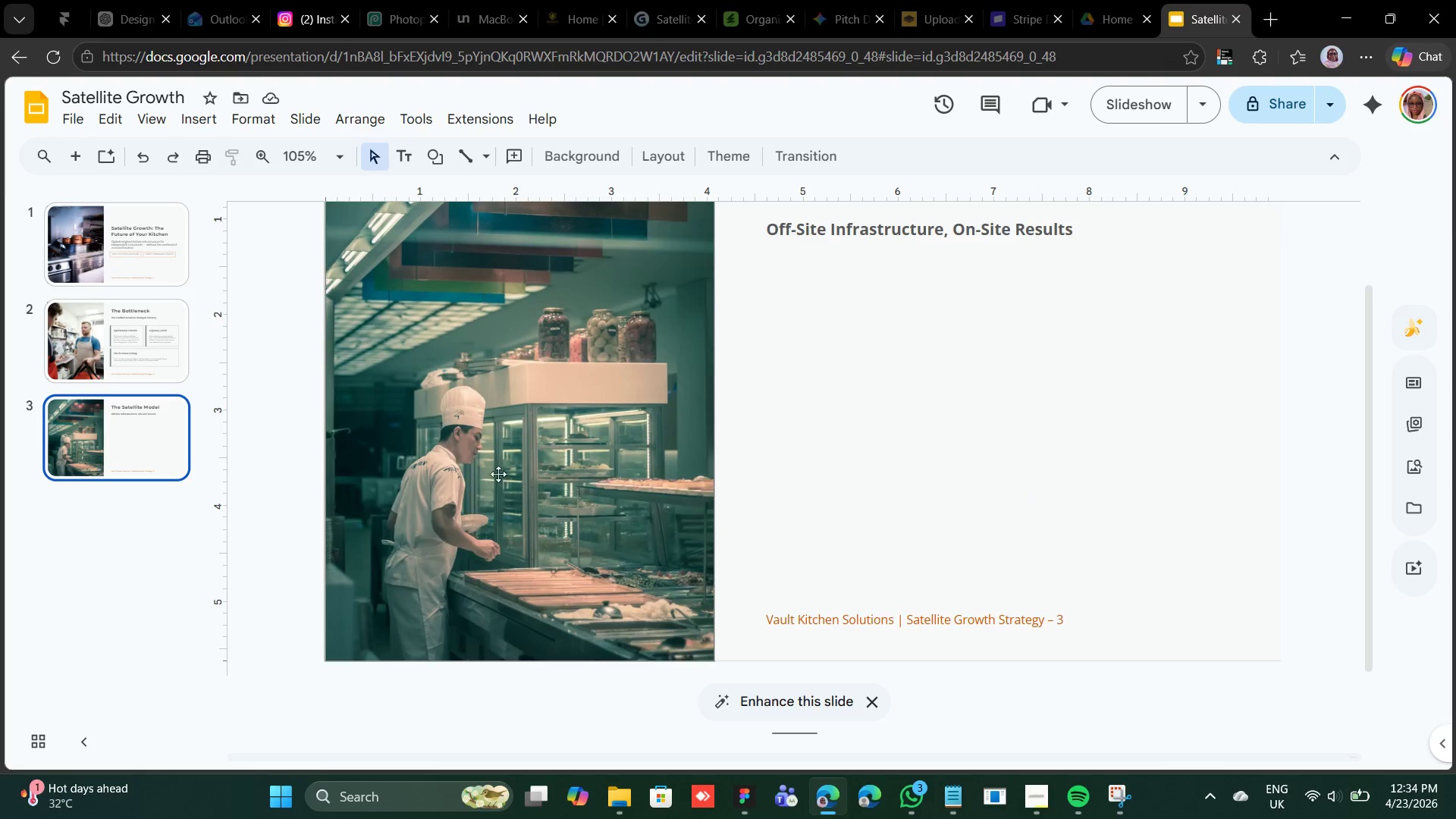 
scroll: coordinate [794, 365], scroll_direction: up, amount: 2.0
 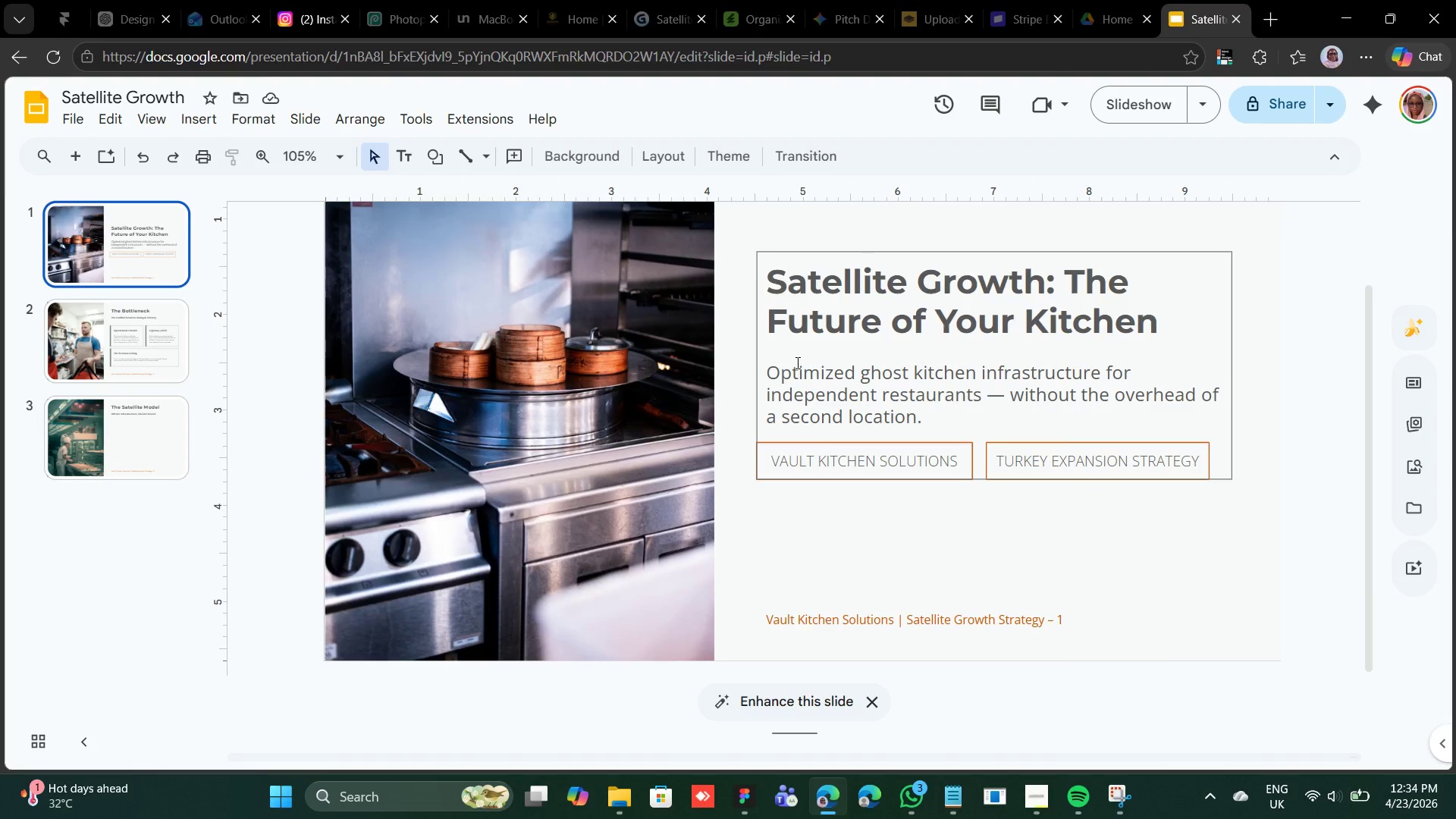 
wait(12.71)
 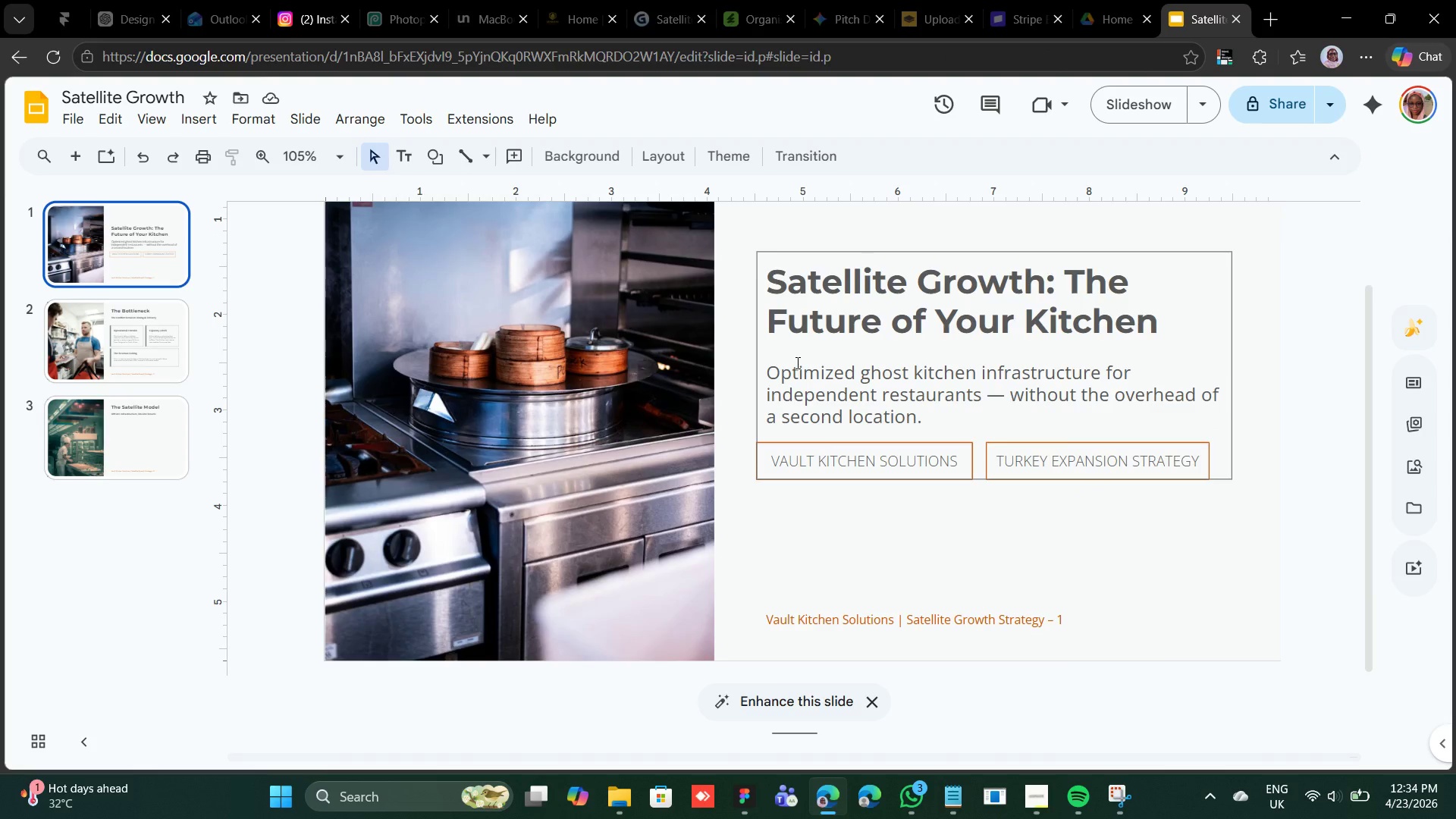 
left_click([827, 442])
 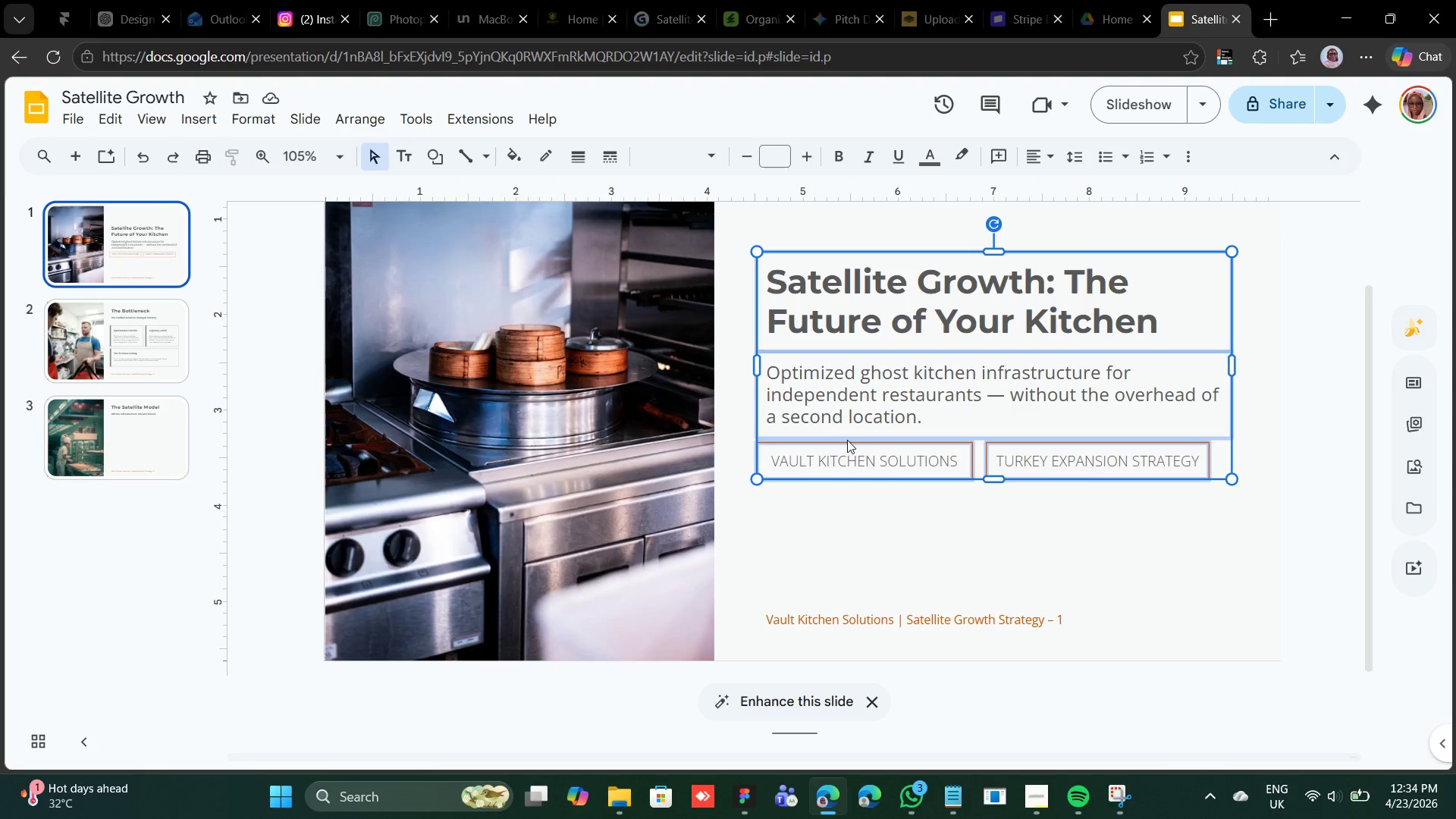 
left_click([847, 440])
 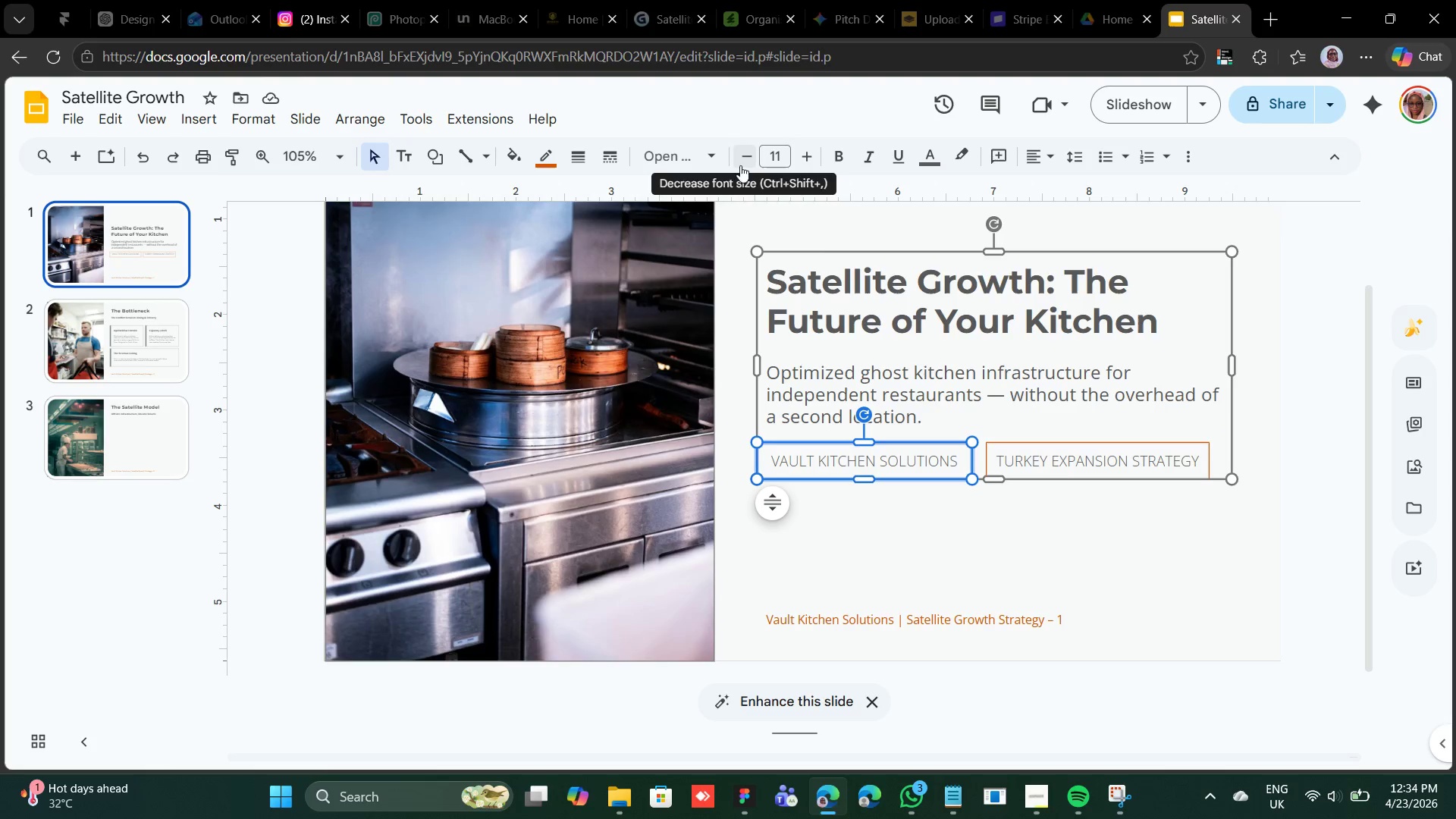 
left_click([1034, 507])
 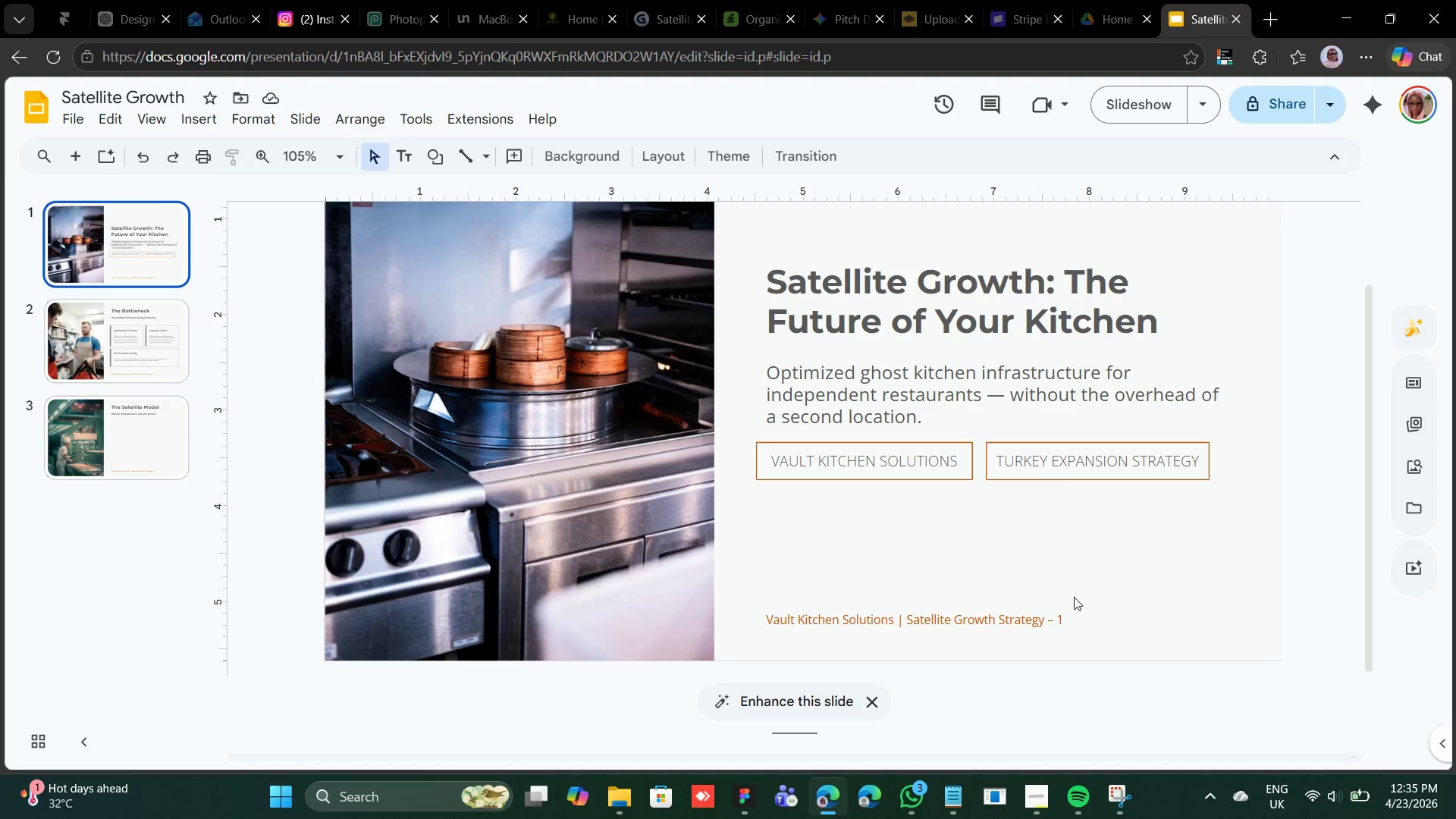 
wait(41.64)
 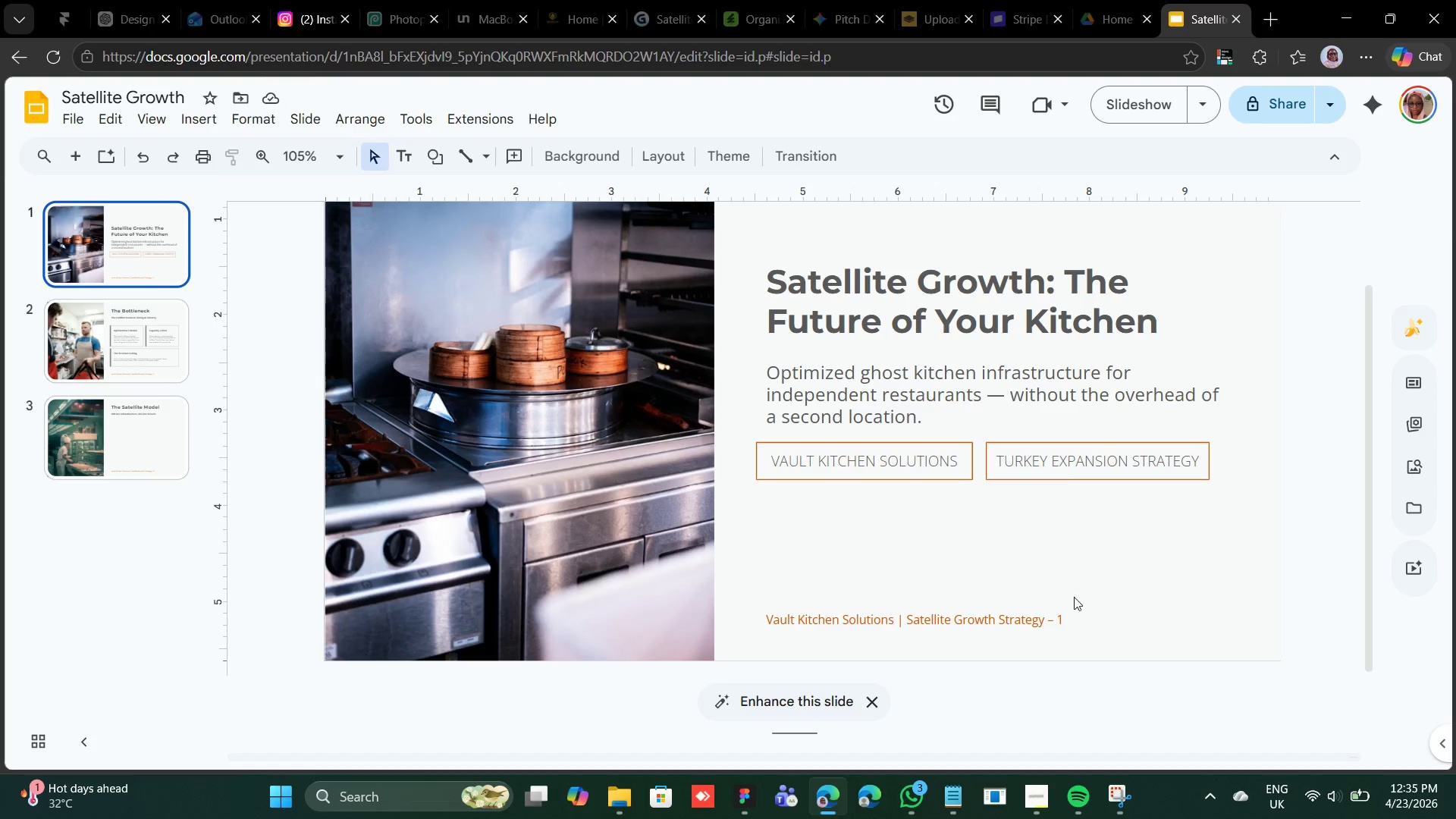 
scroll: coordinate [1004, 504], scroll_direction: down, amount: 1.0
 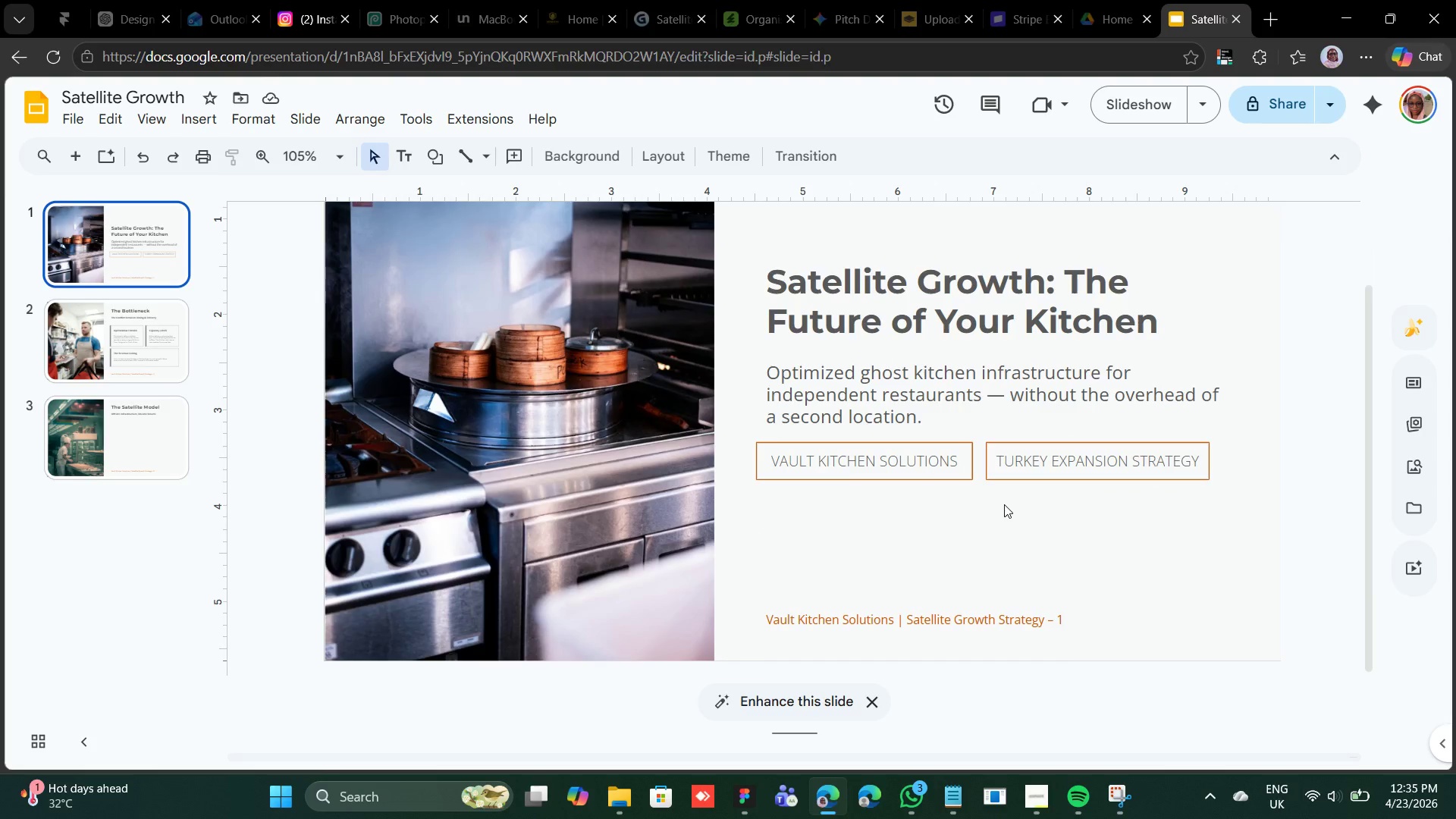 
scroll: coordinate [1004, 504], scroll_direction: up, amount: 2.0
 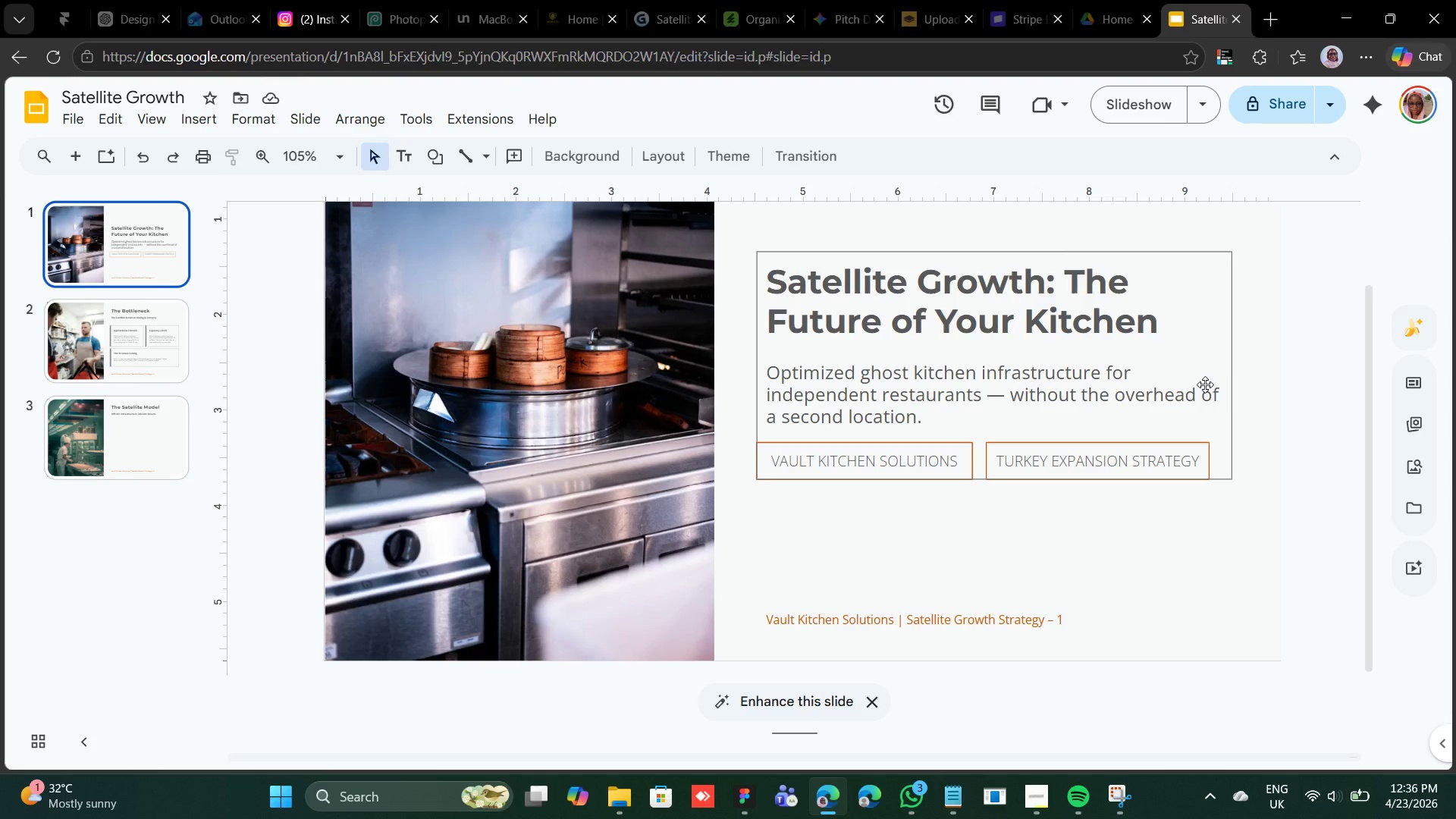 
wait(40.17)
 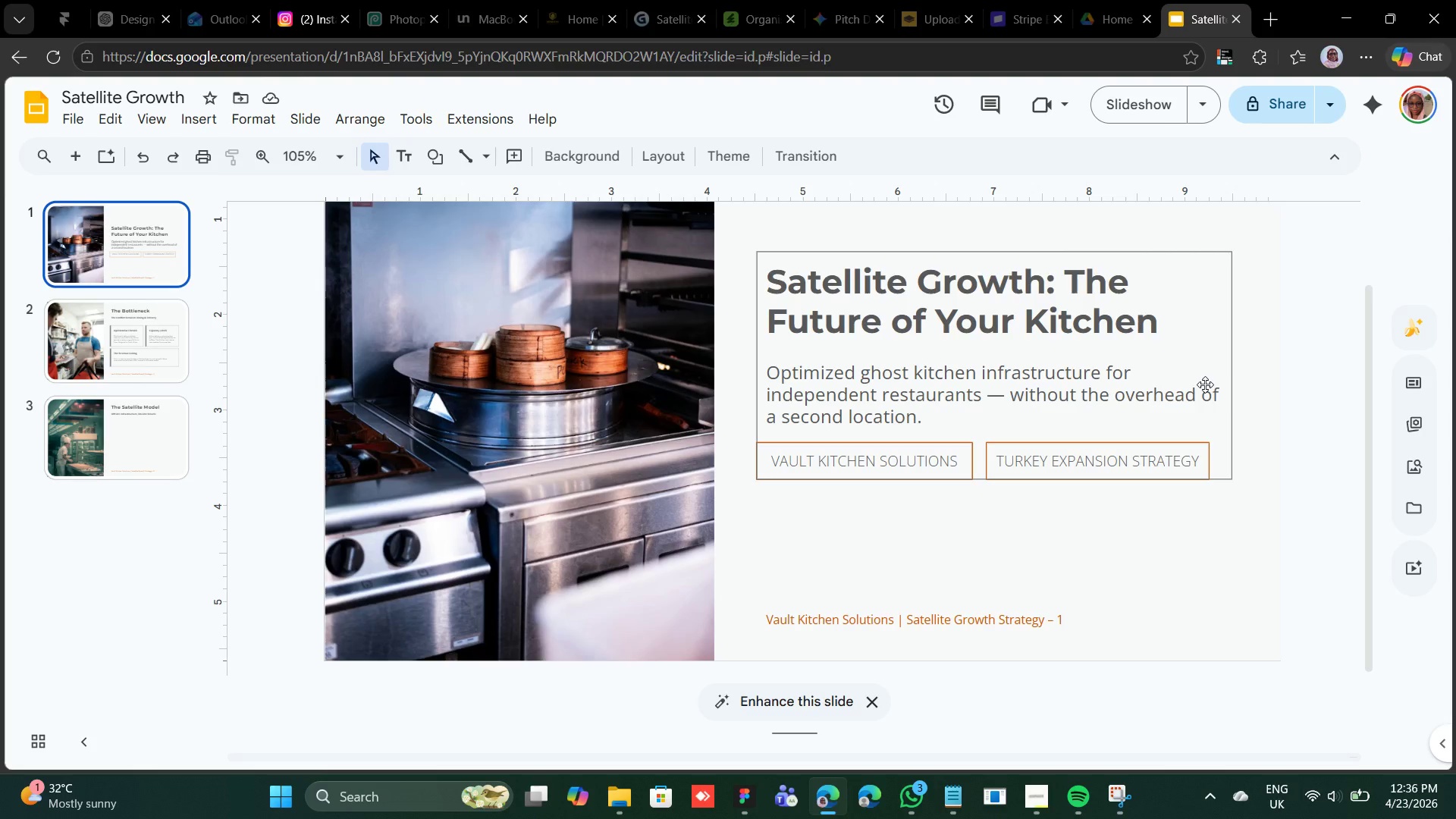 
left_click([155, 350])
 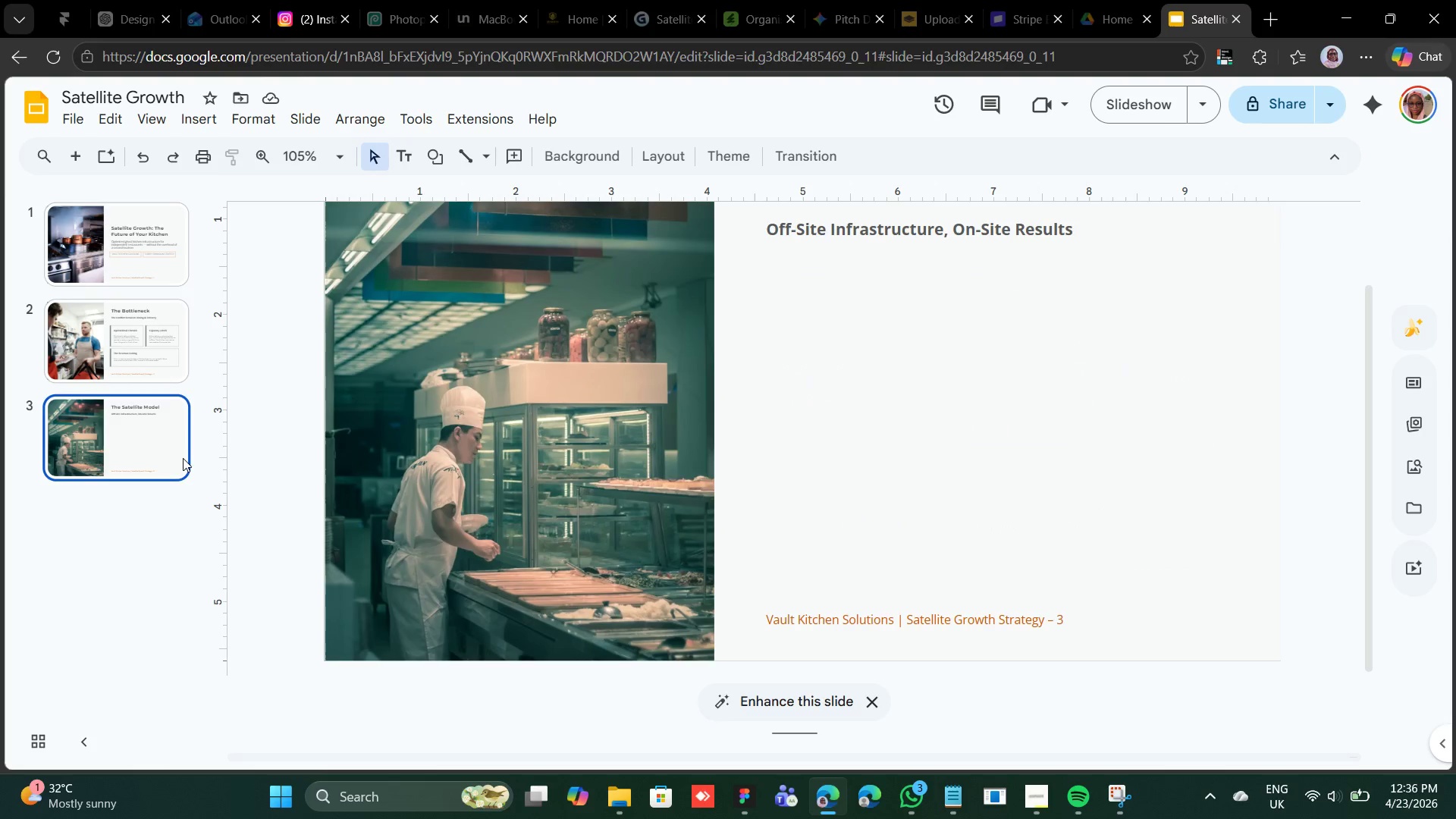 
left_click([183, 458])
 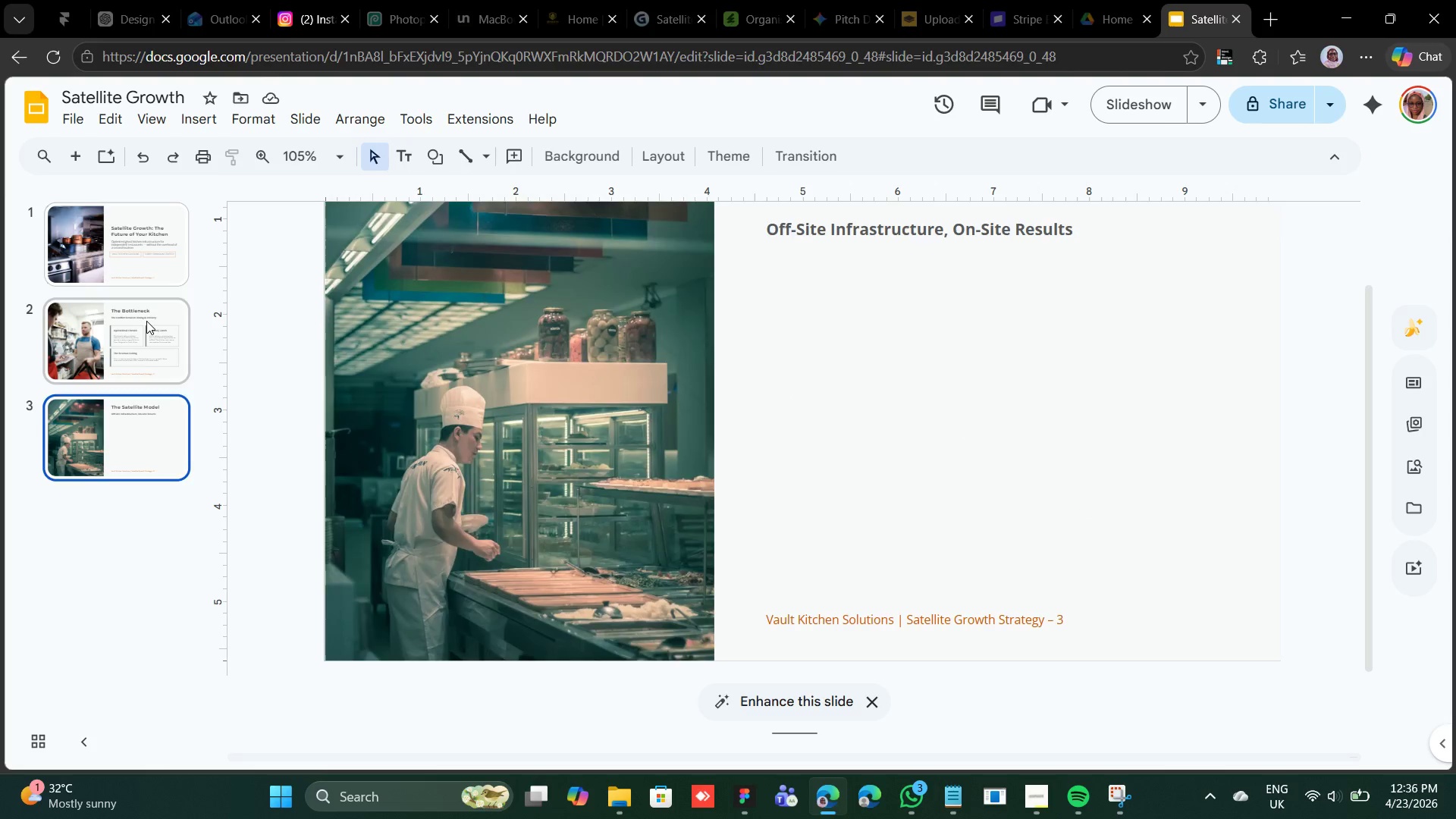 
left_click([146, 321])
 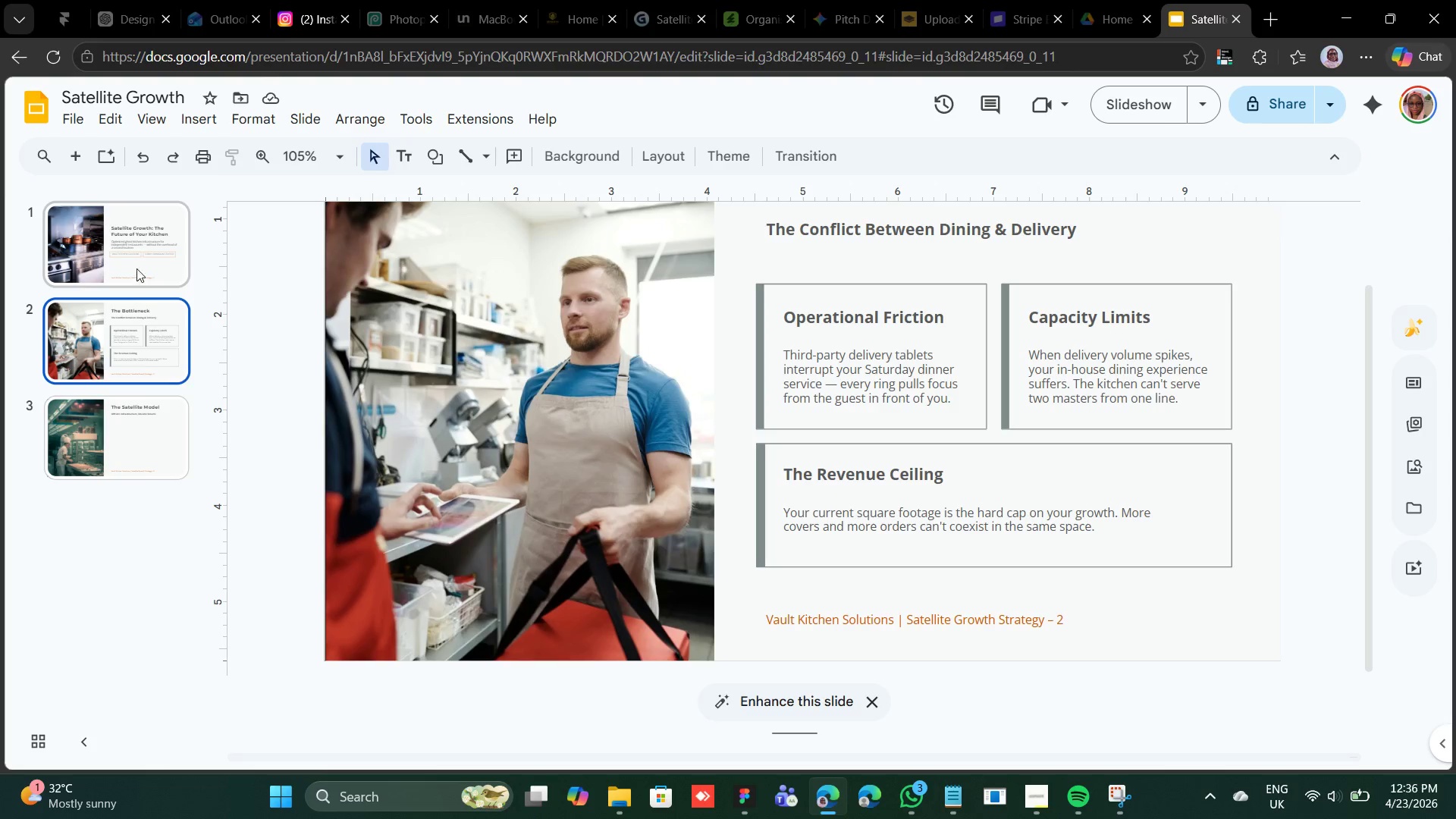 
left_click([142, 242])
 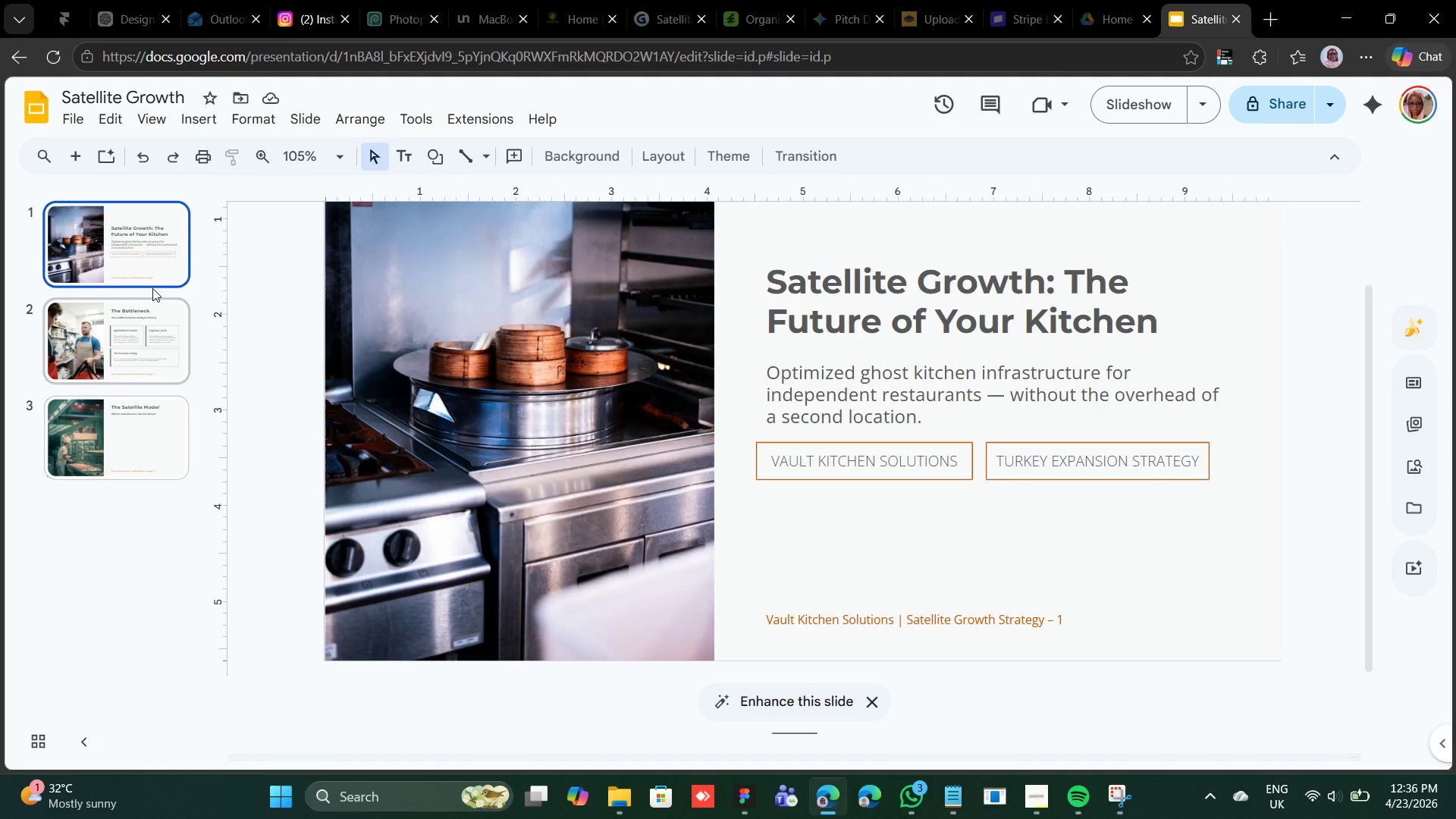 
left_click([152, 288])
 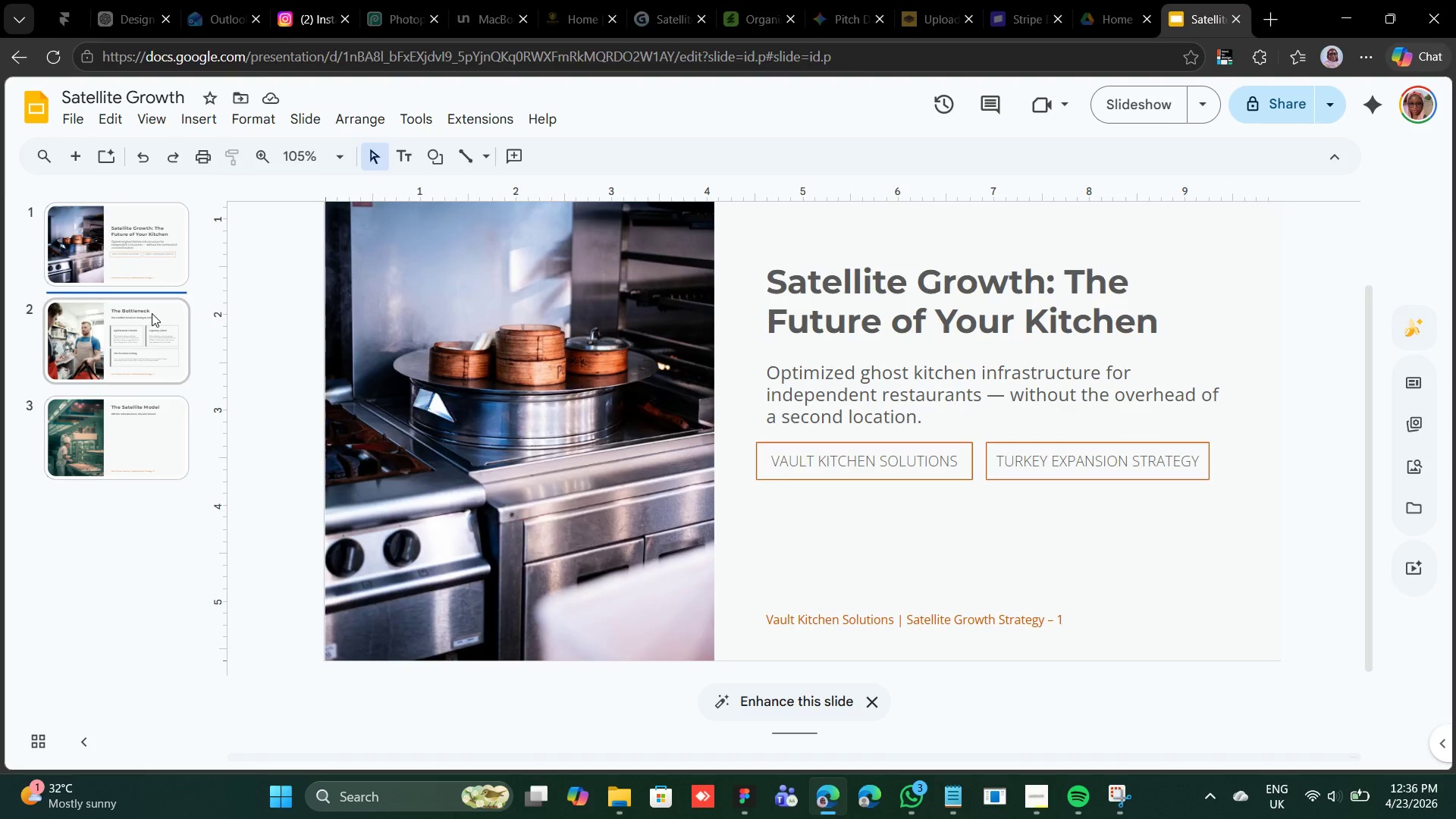 
left_click([152, 313])
 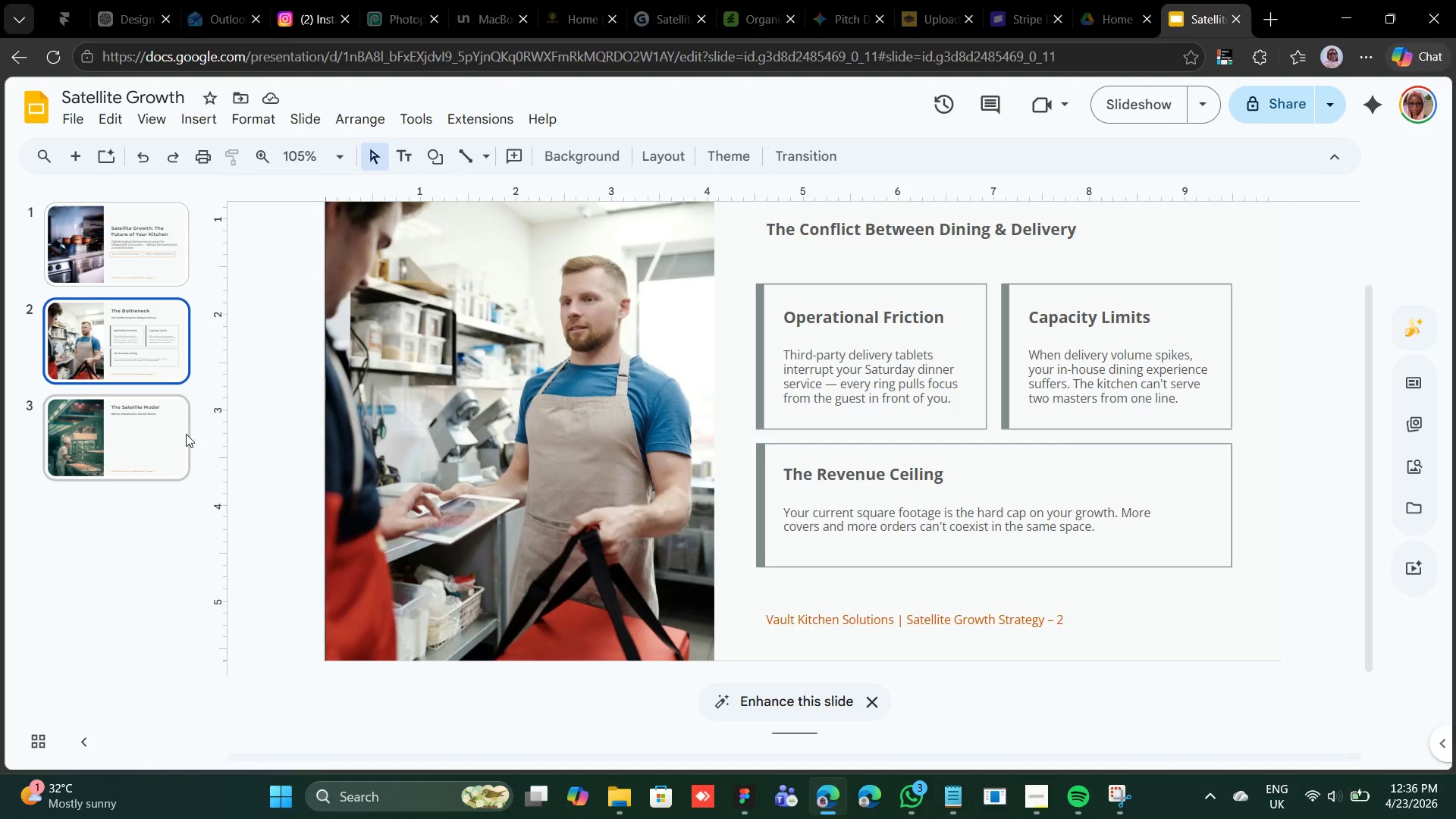 
left_click([184, 437])
 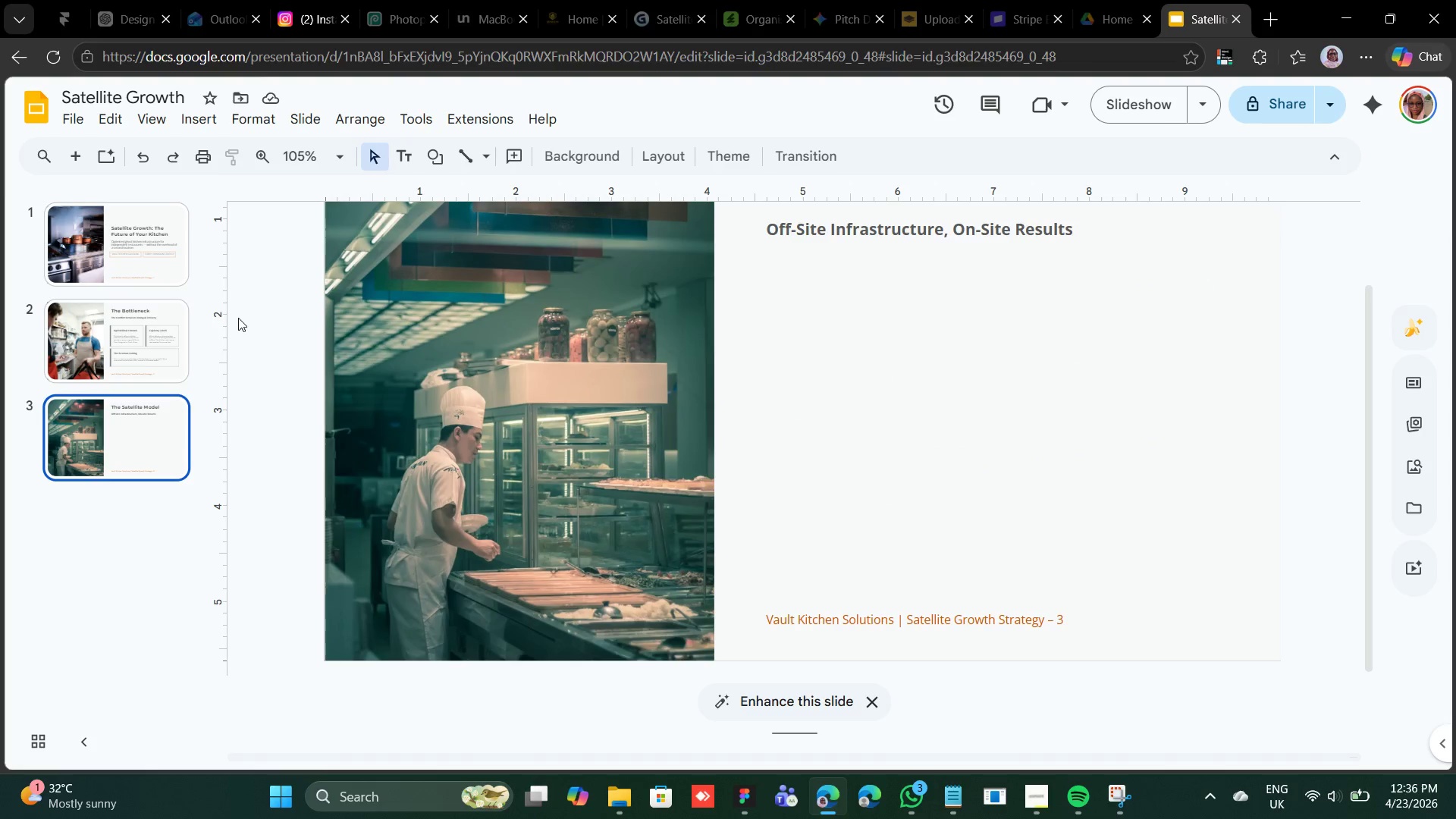 
left_click([161, 338])
 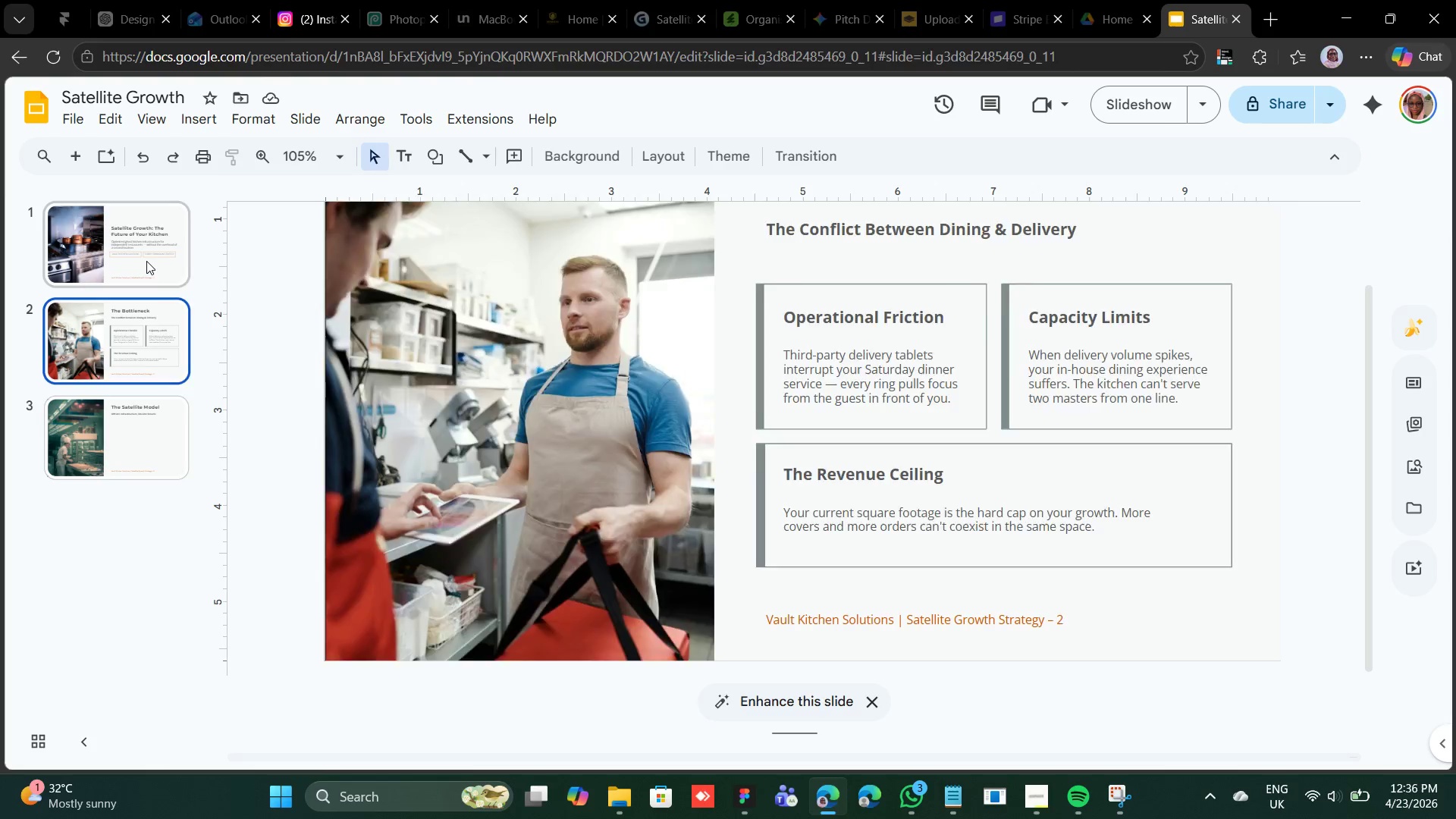 
left_click([146, 261])
 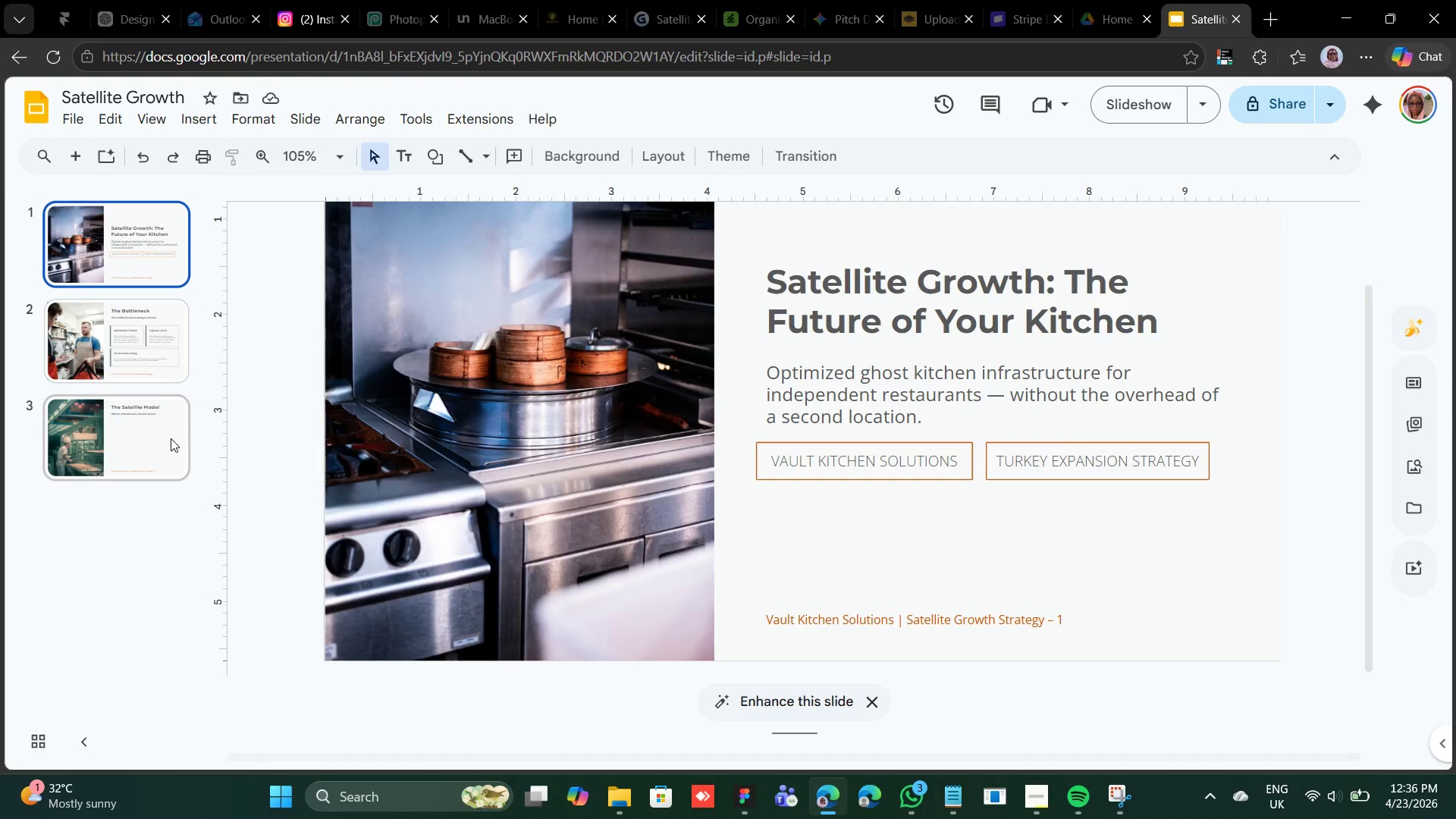 
left_click([171, 438])
 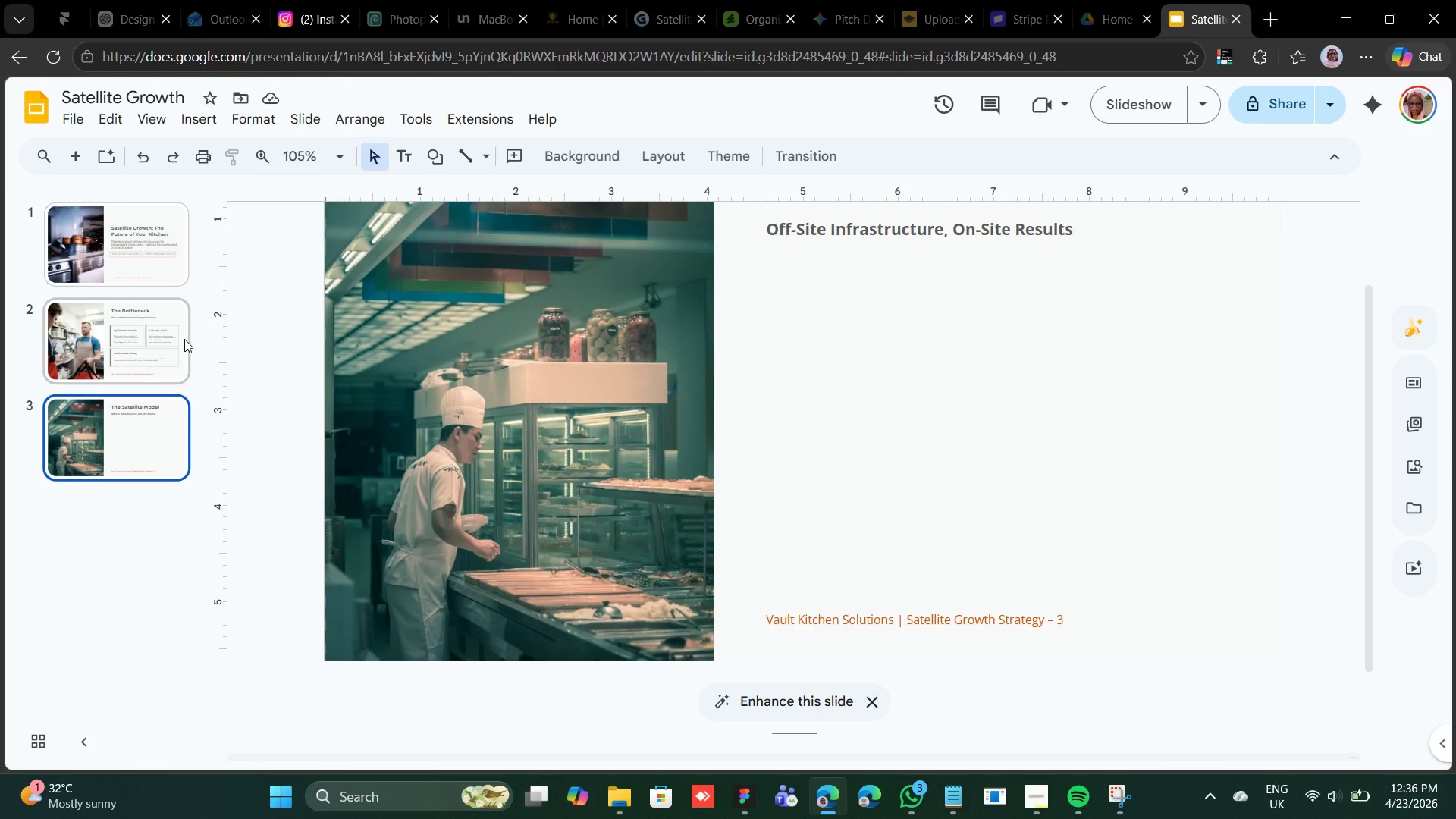 
left_click([184, 339])
 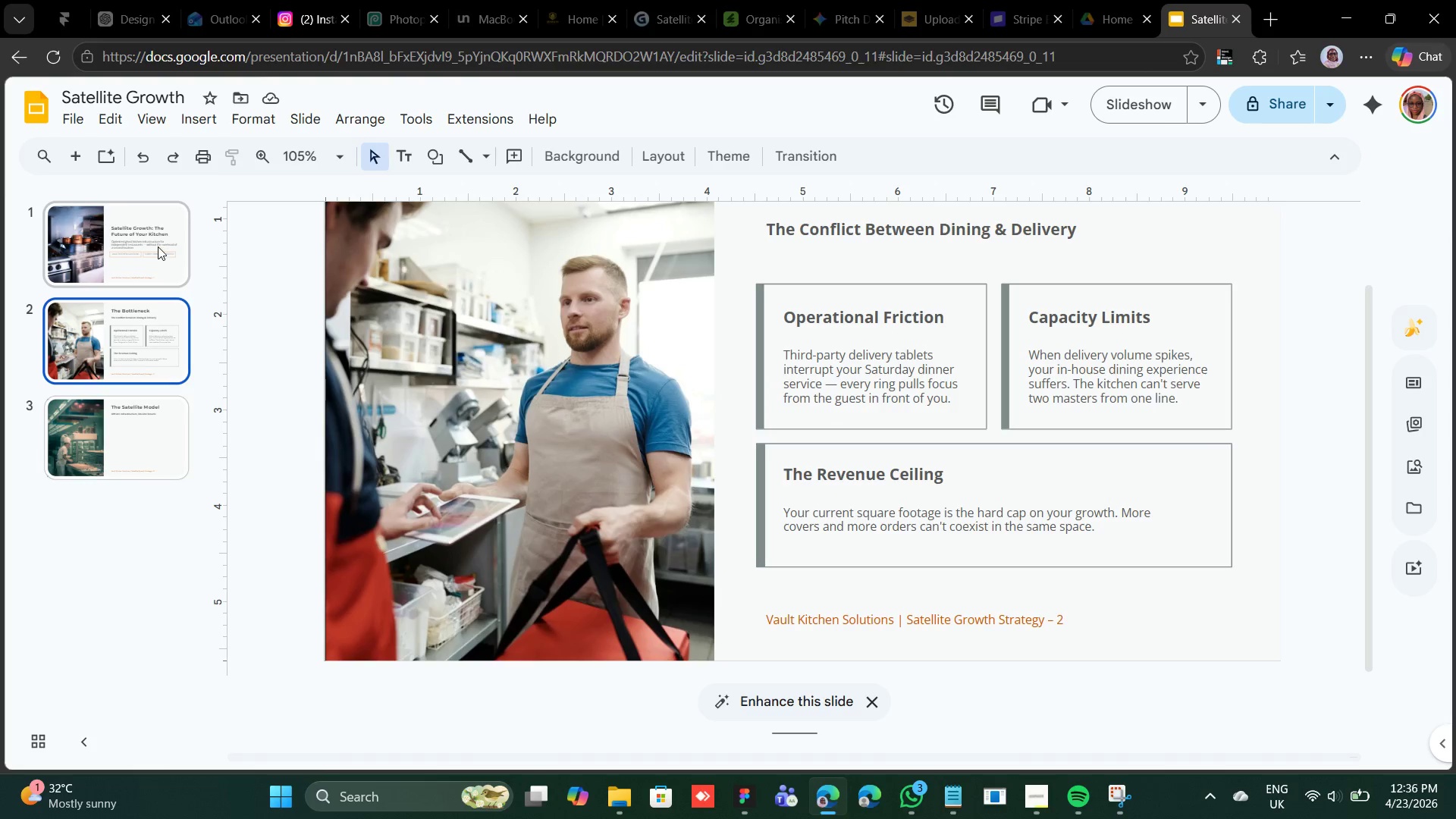 
left_click([158, 246])
 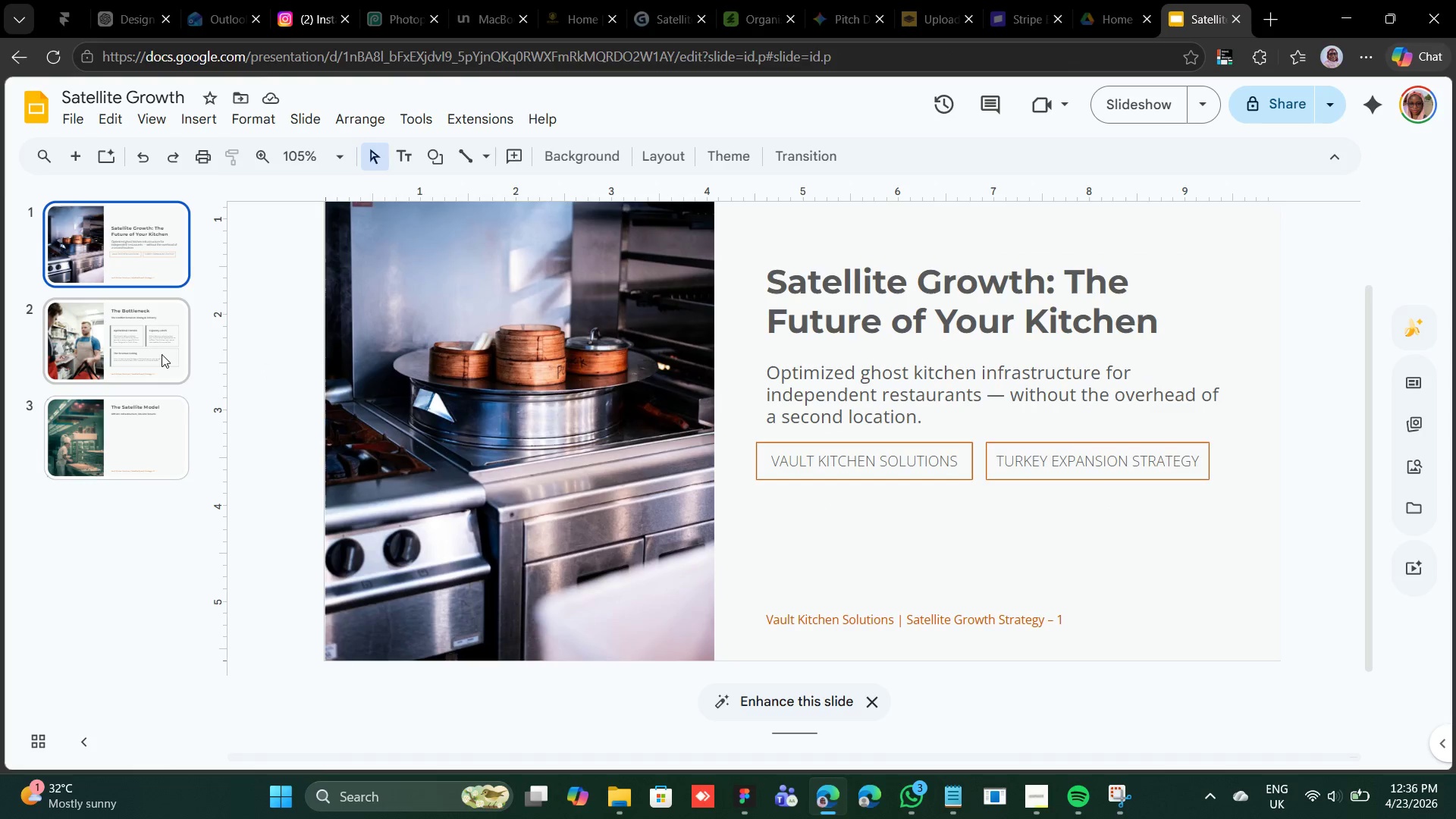 
left_click([140, 349])
 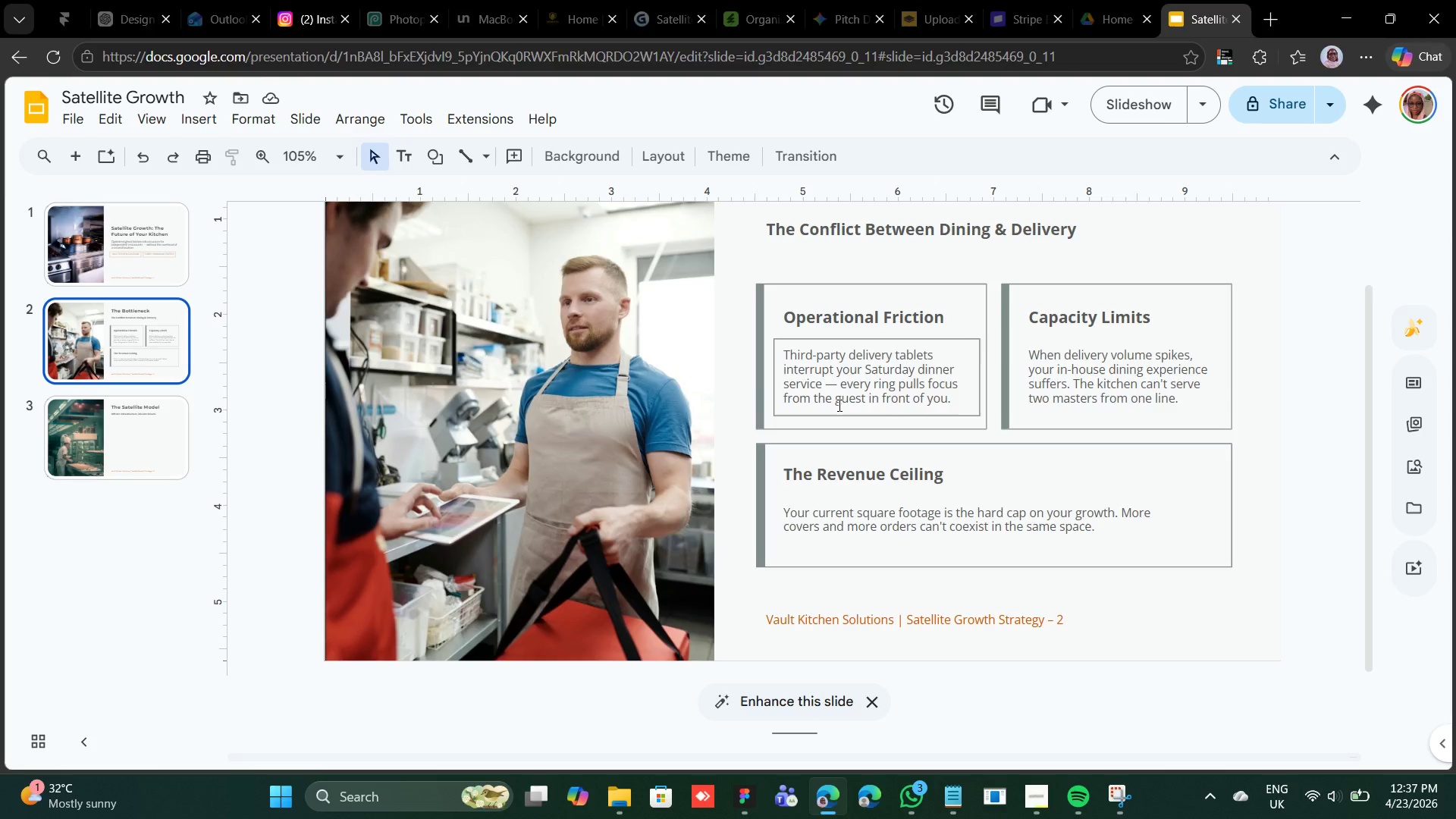 
wait(34.36)
 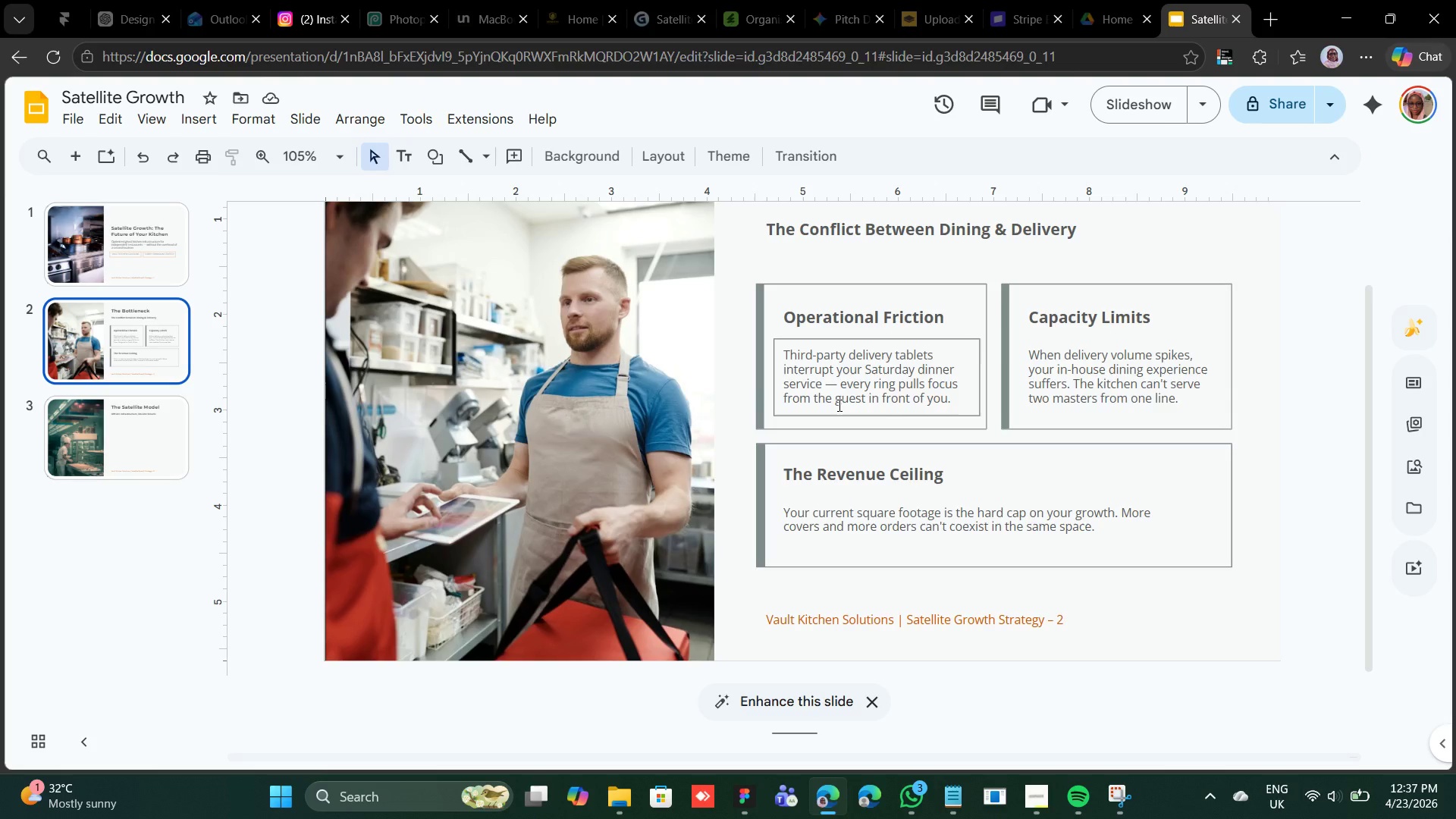 
left_click([1047, 795])